 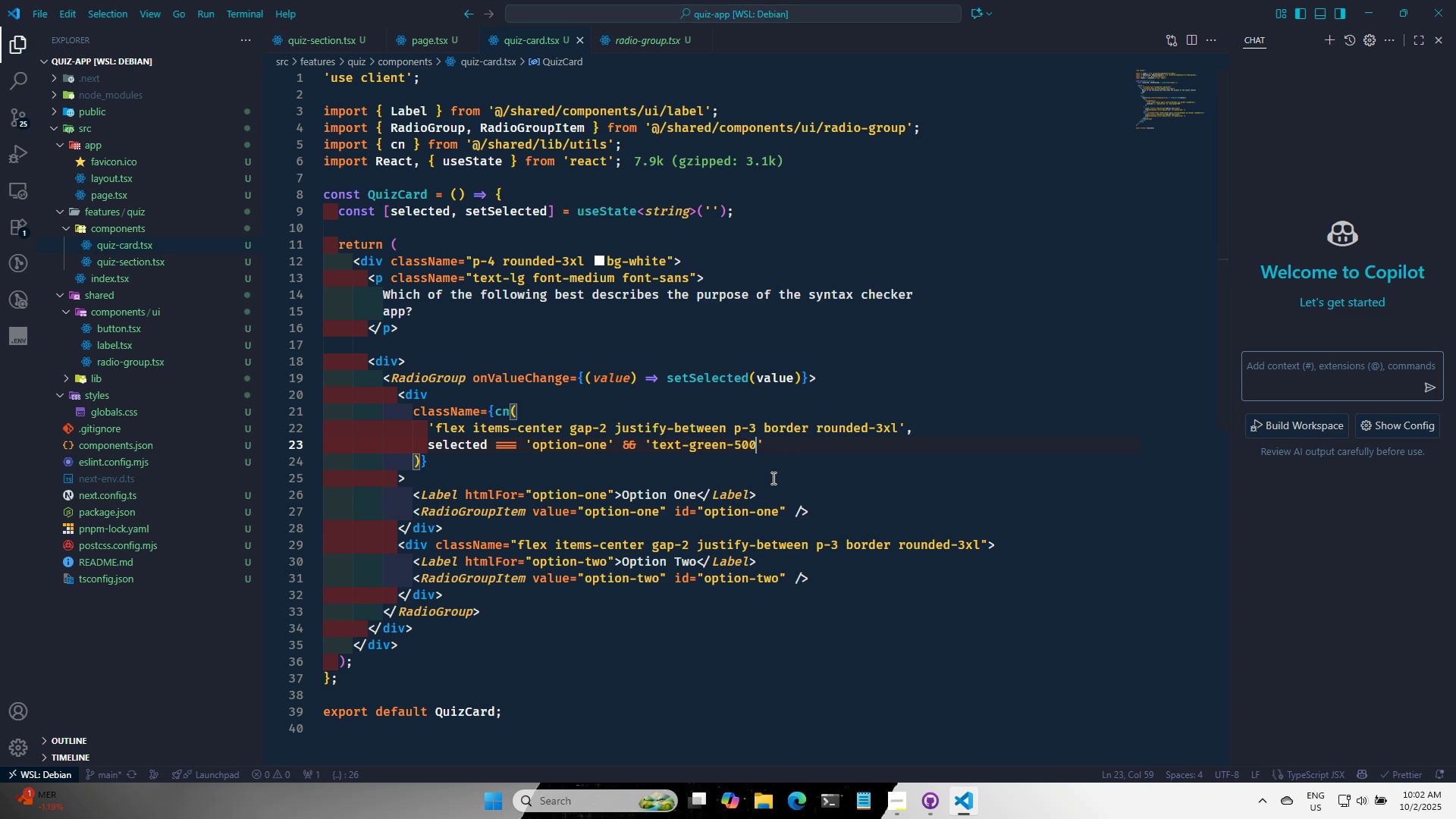 
key(Control+S)
 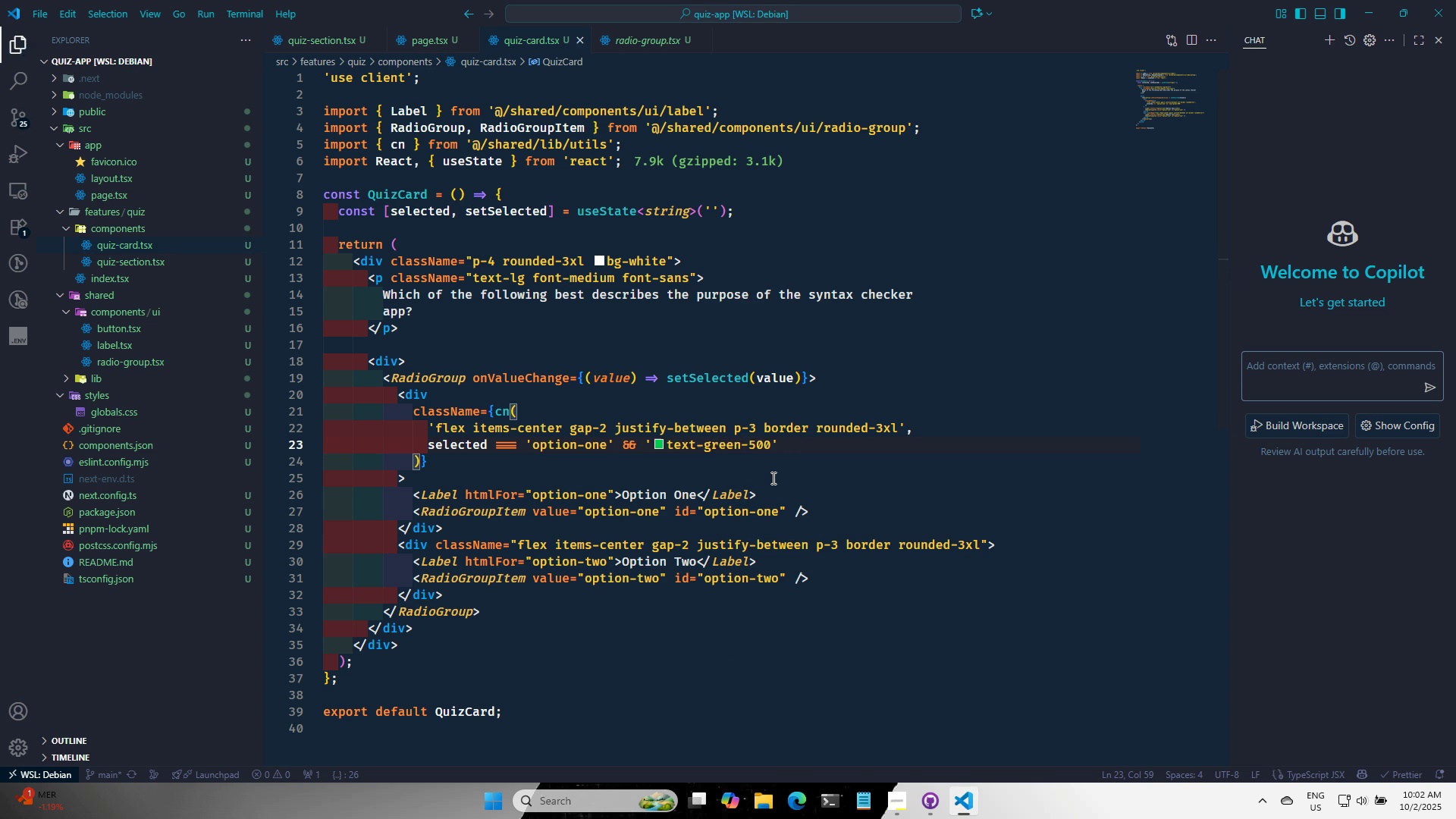 
key(Alt+AltLeft)
 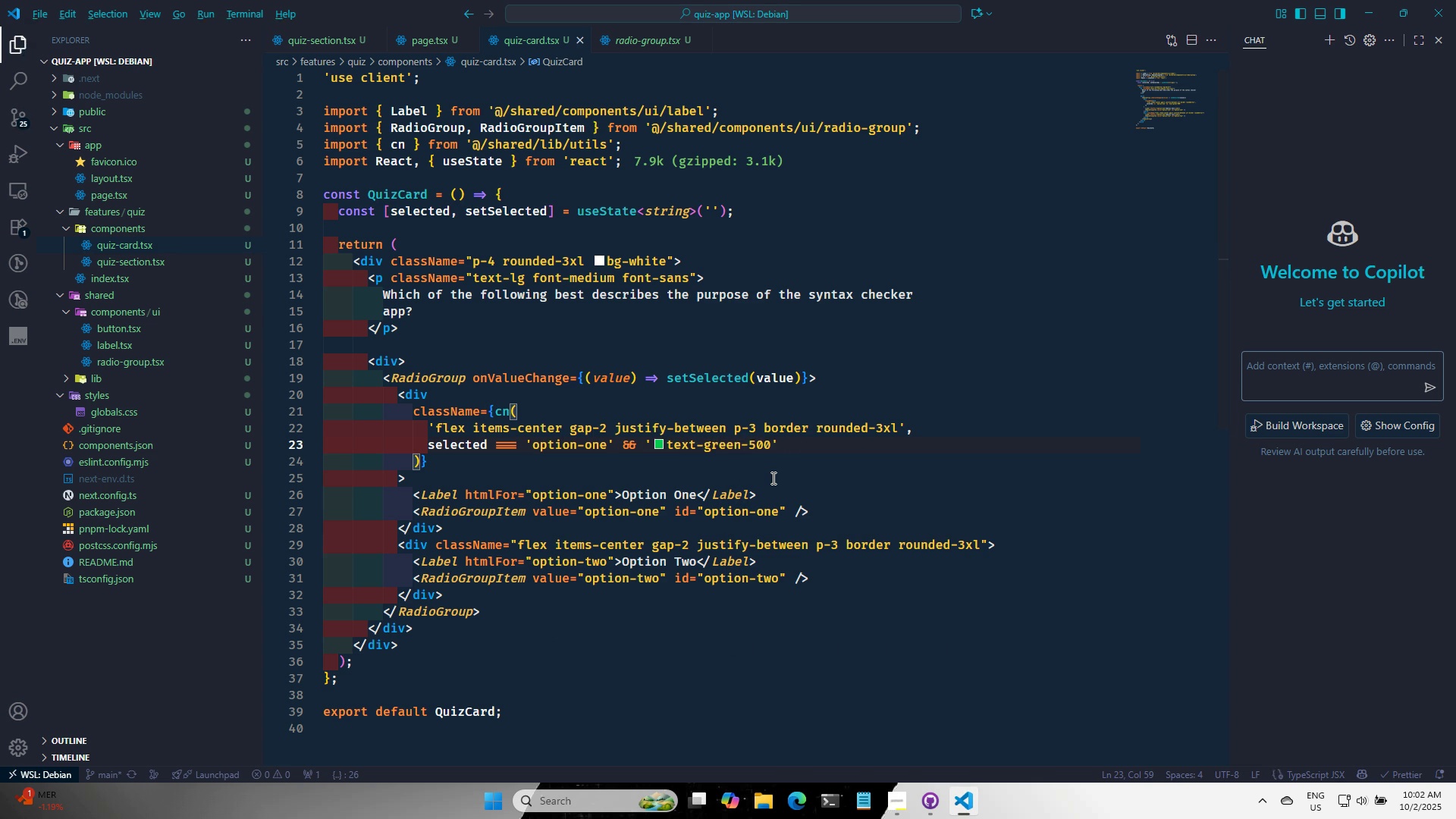 
key(Alt+Tab)
 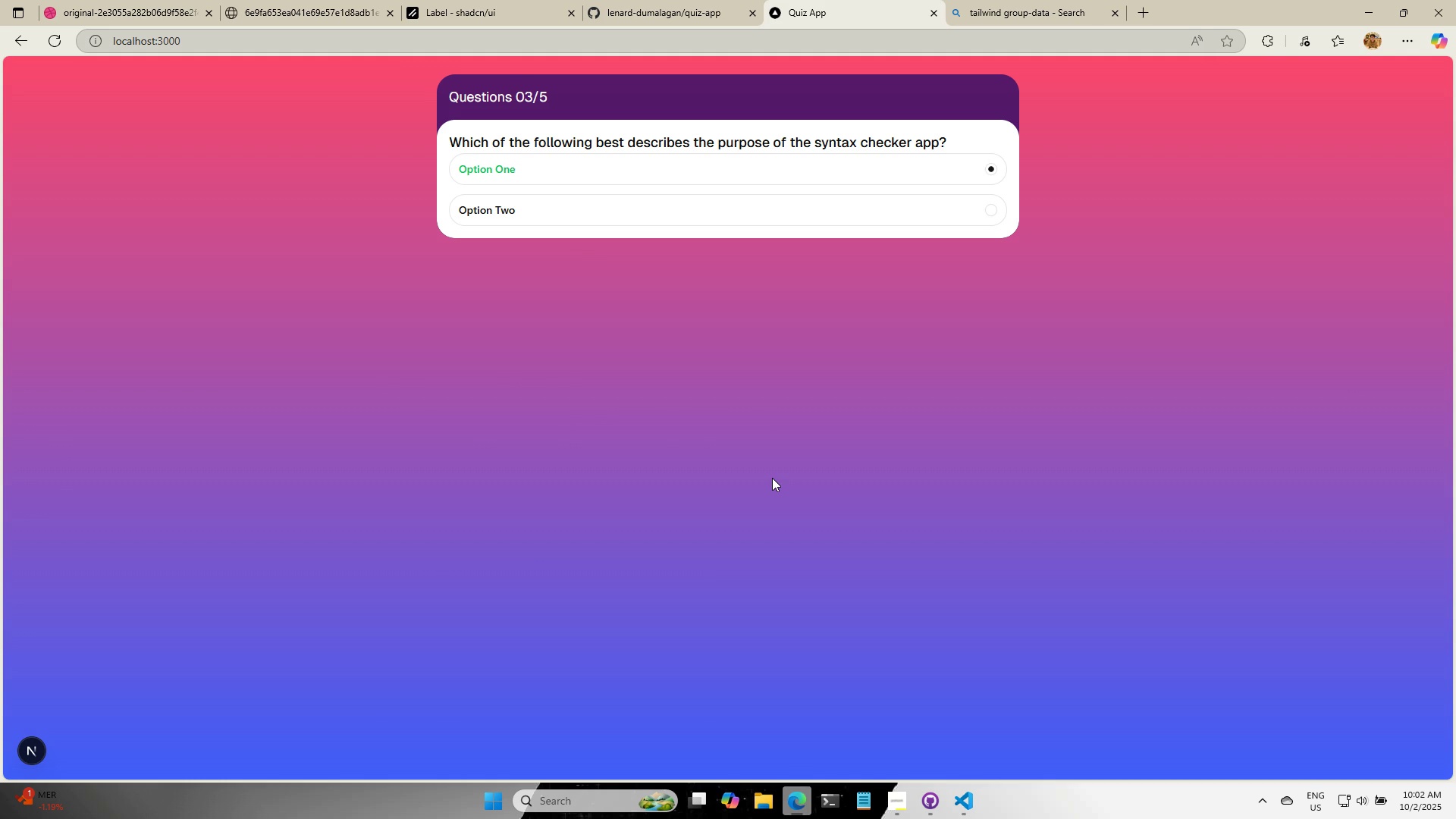 
key(Alt+AltLeft)
 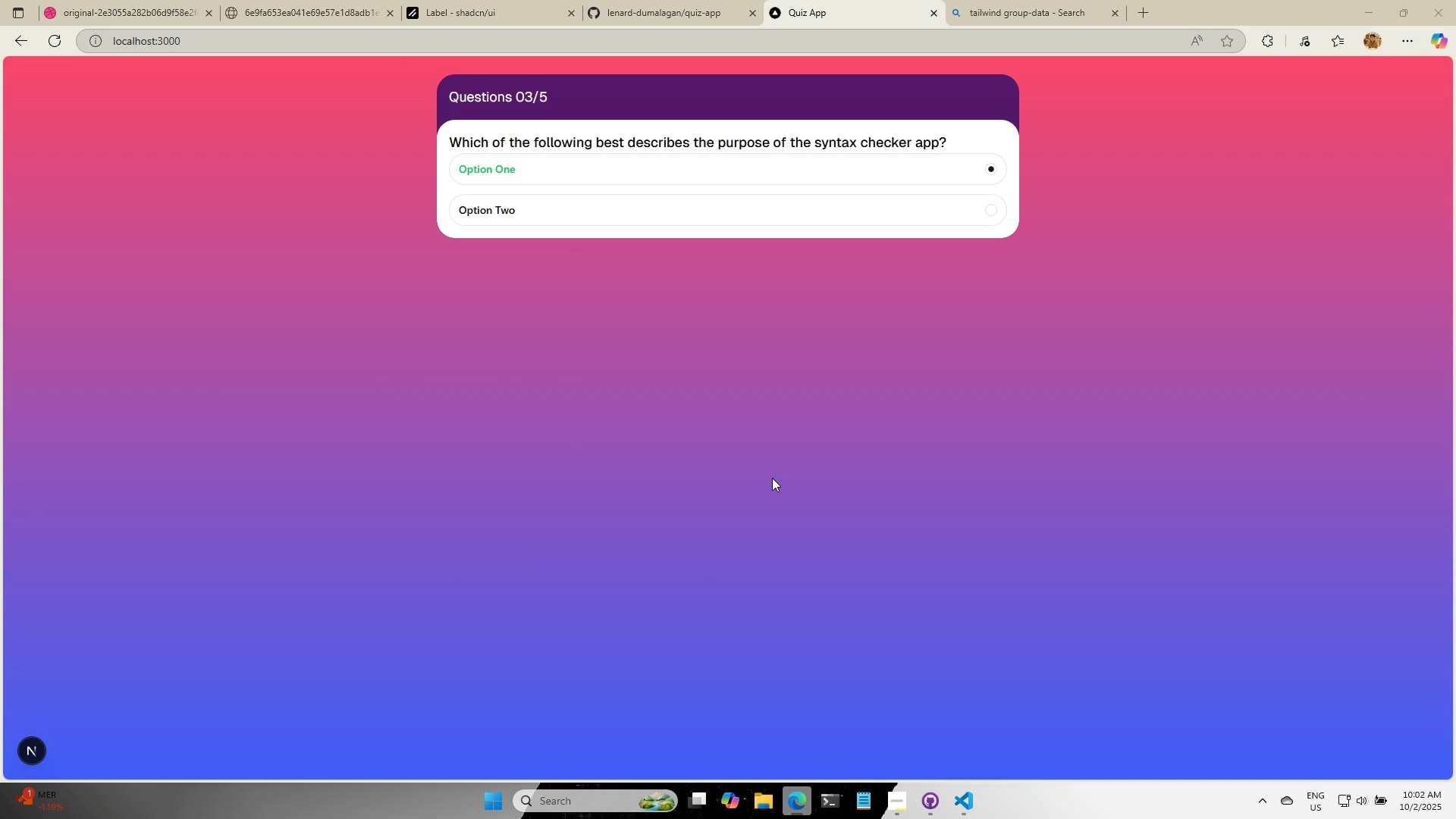 
key(Tab)
type( bg-gre)
 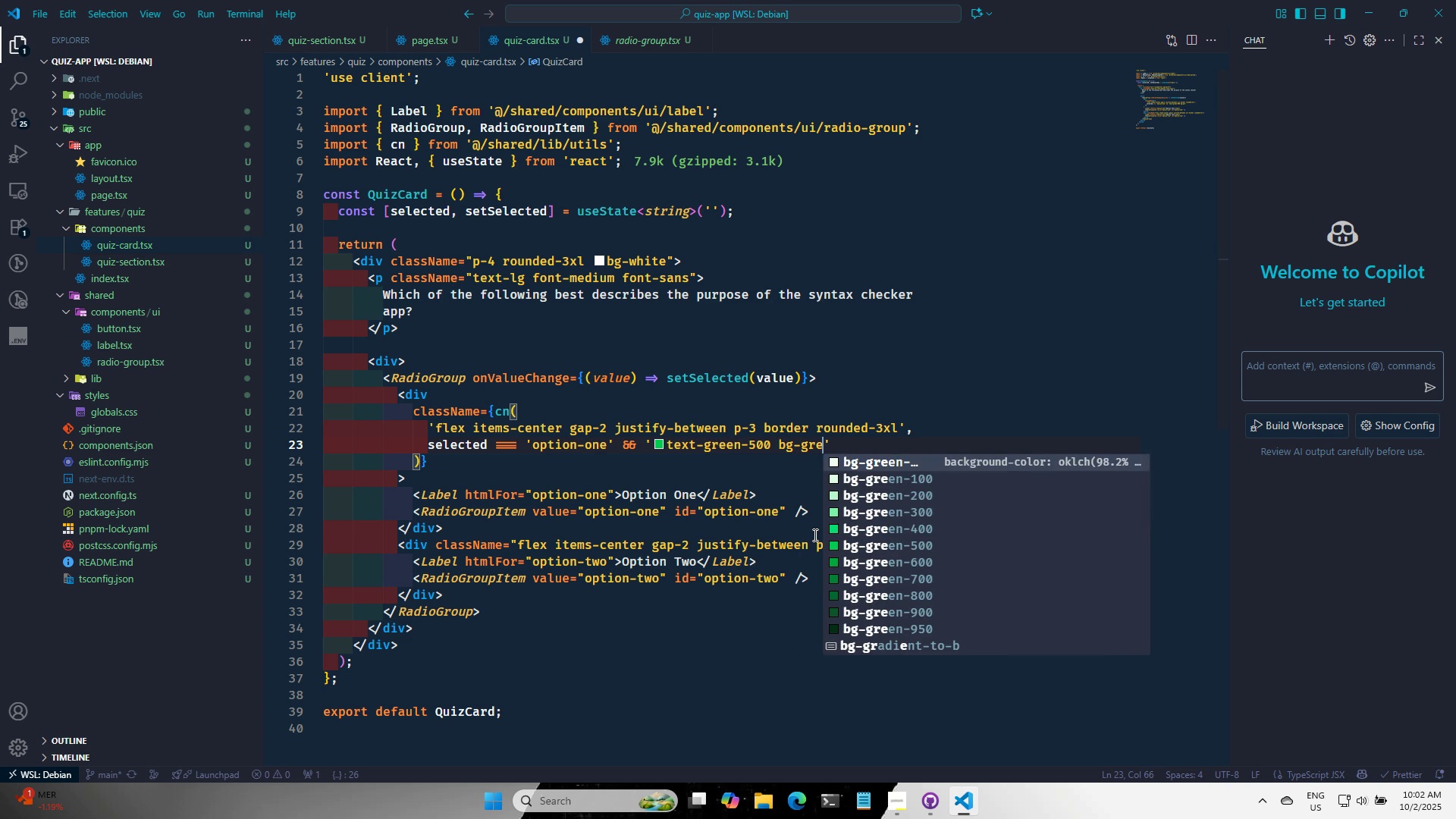 
key(Enter)